 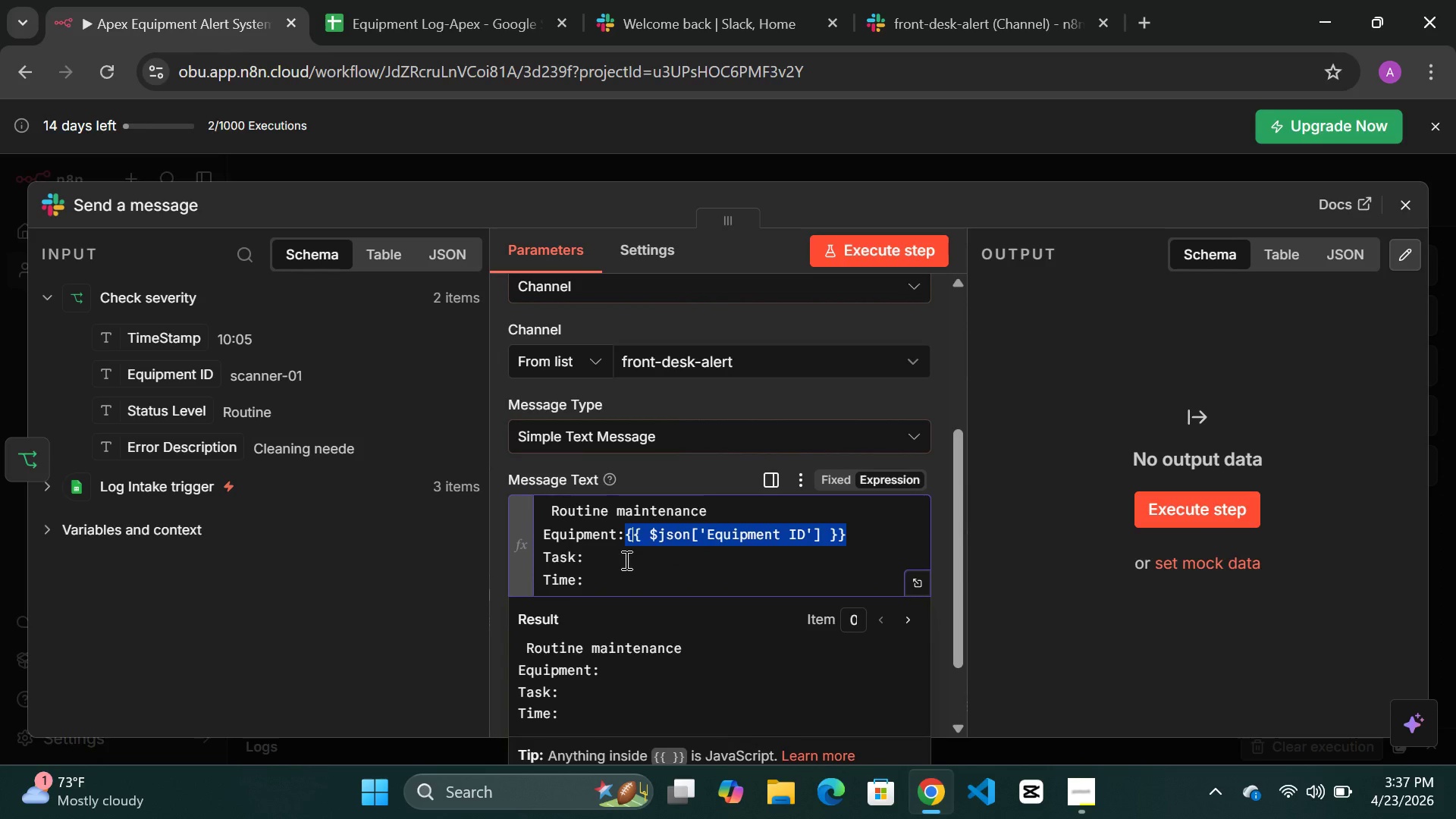 
left_click([600, 557])
 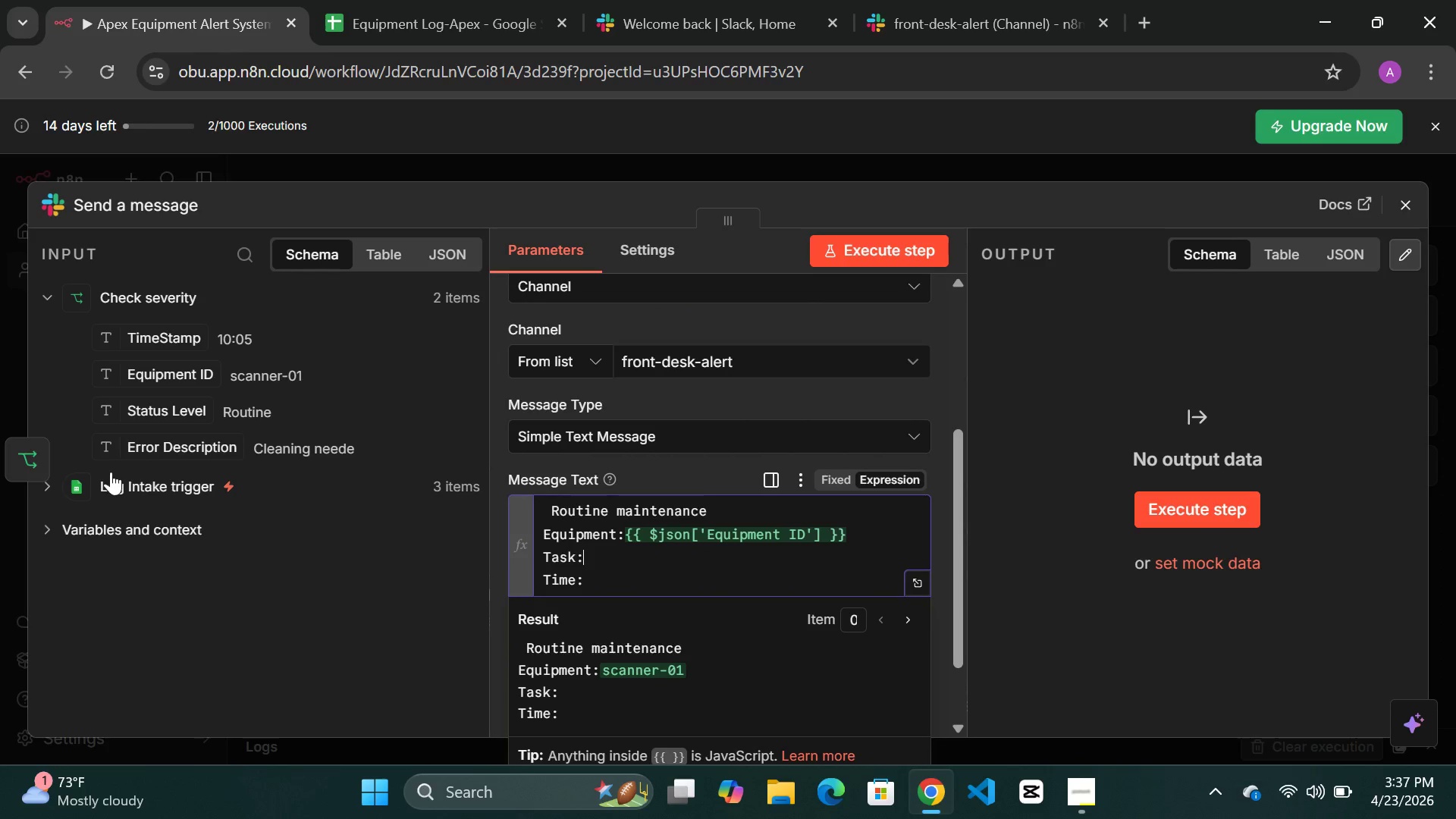 
left_click_drag(start_coordinate=[181, 453], to_coordinate=[590, 559])
 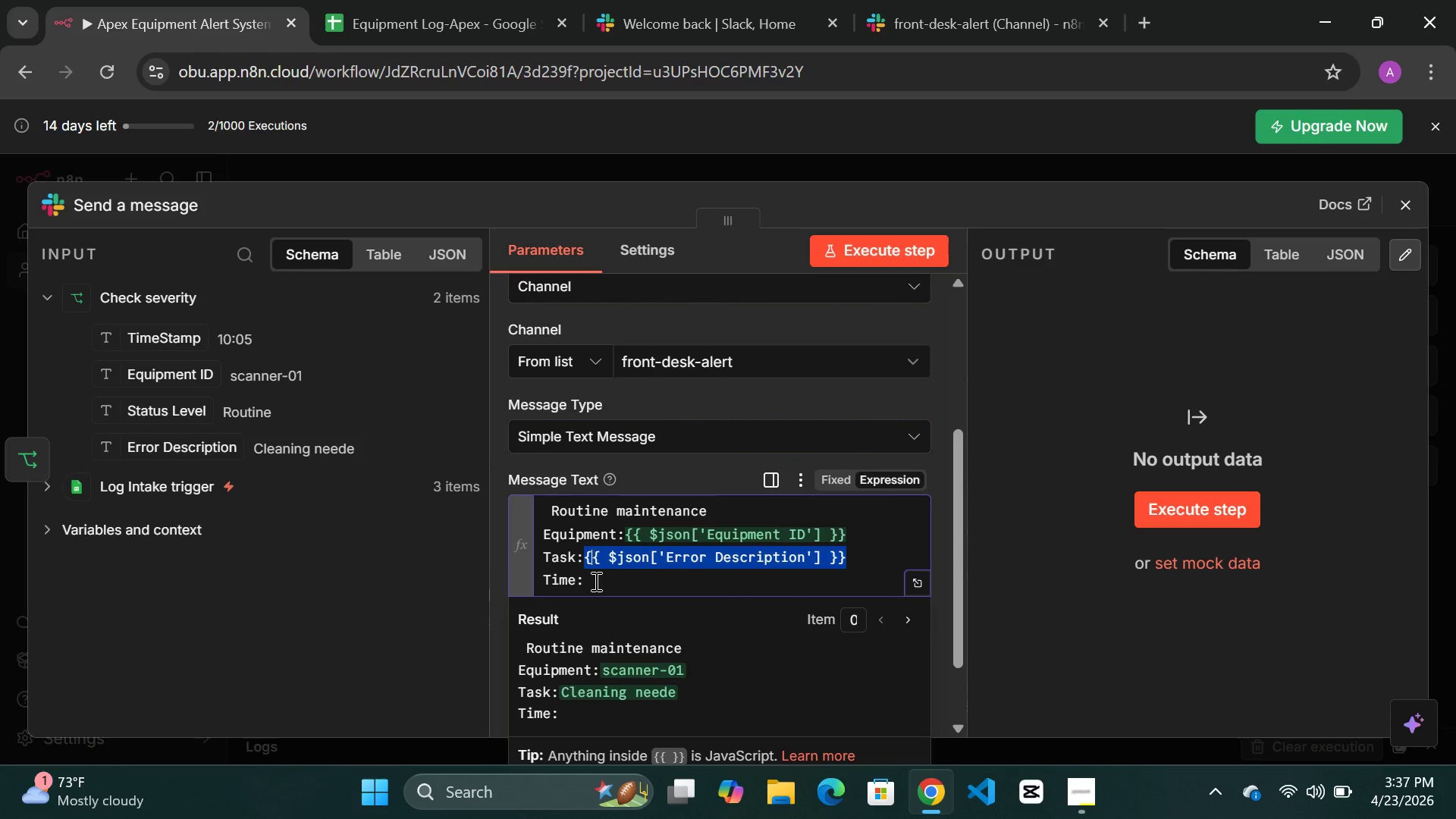 
left_click([595, 581])
 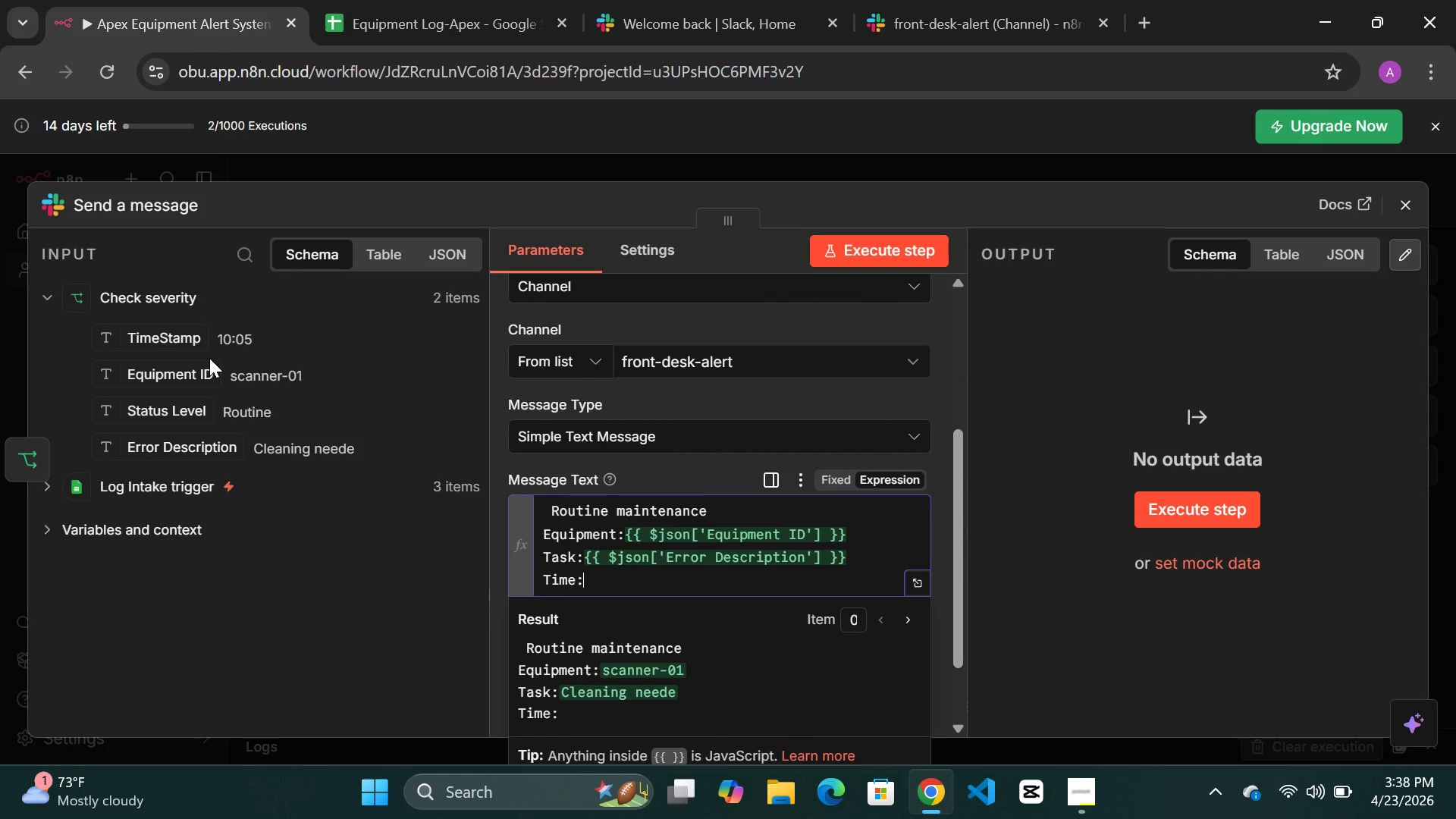 
left_click_drag(start_coordinate=[158, 342], to_coordinate=[605, 580])
 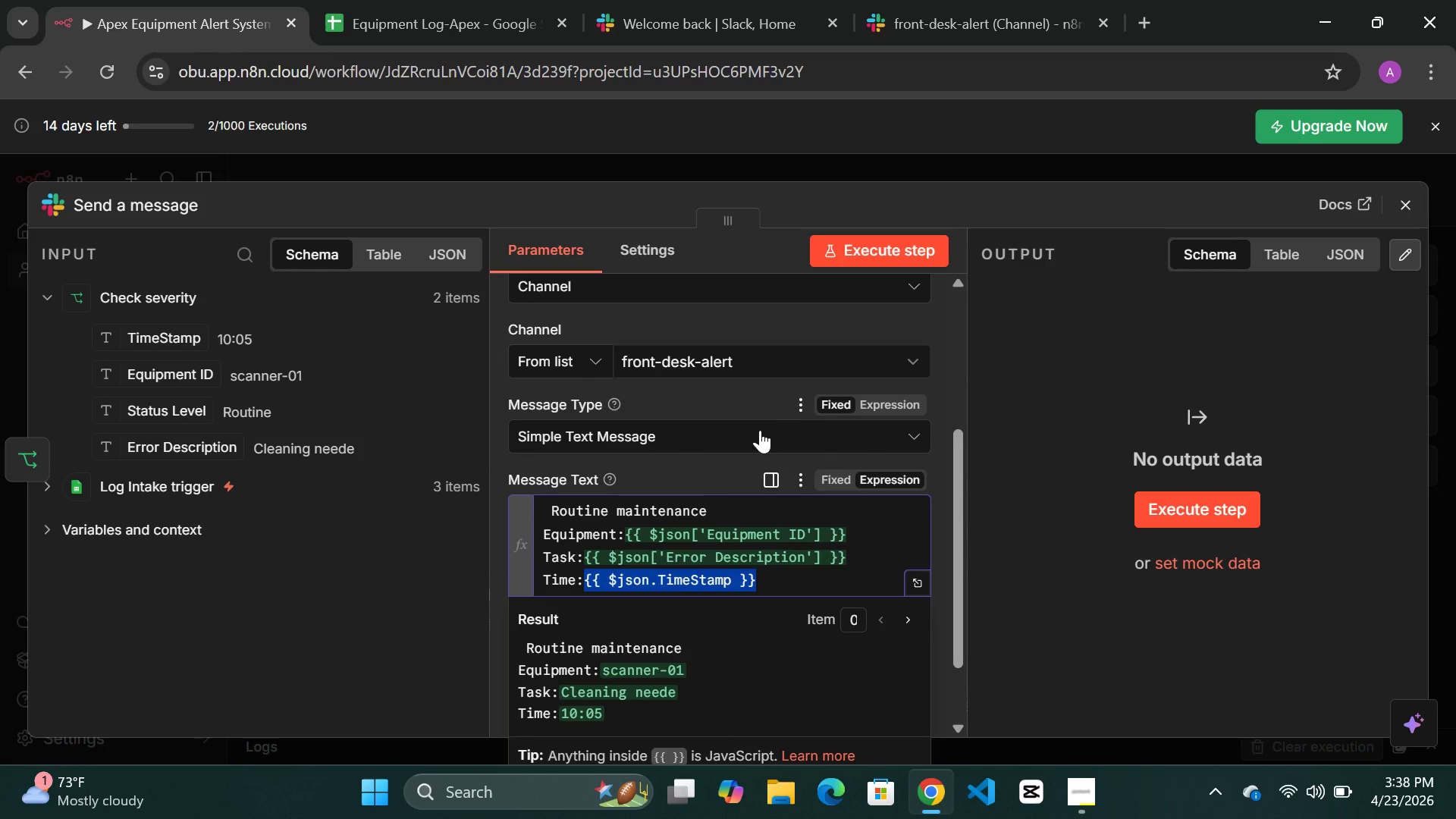 
scroll: coordinate [755, 436], scroll_direction: down, amount: 4.0
 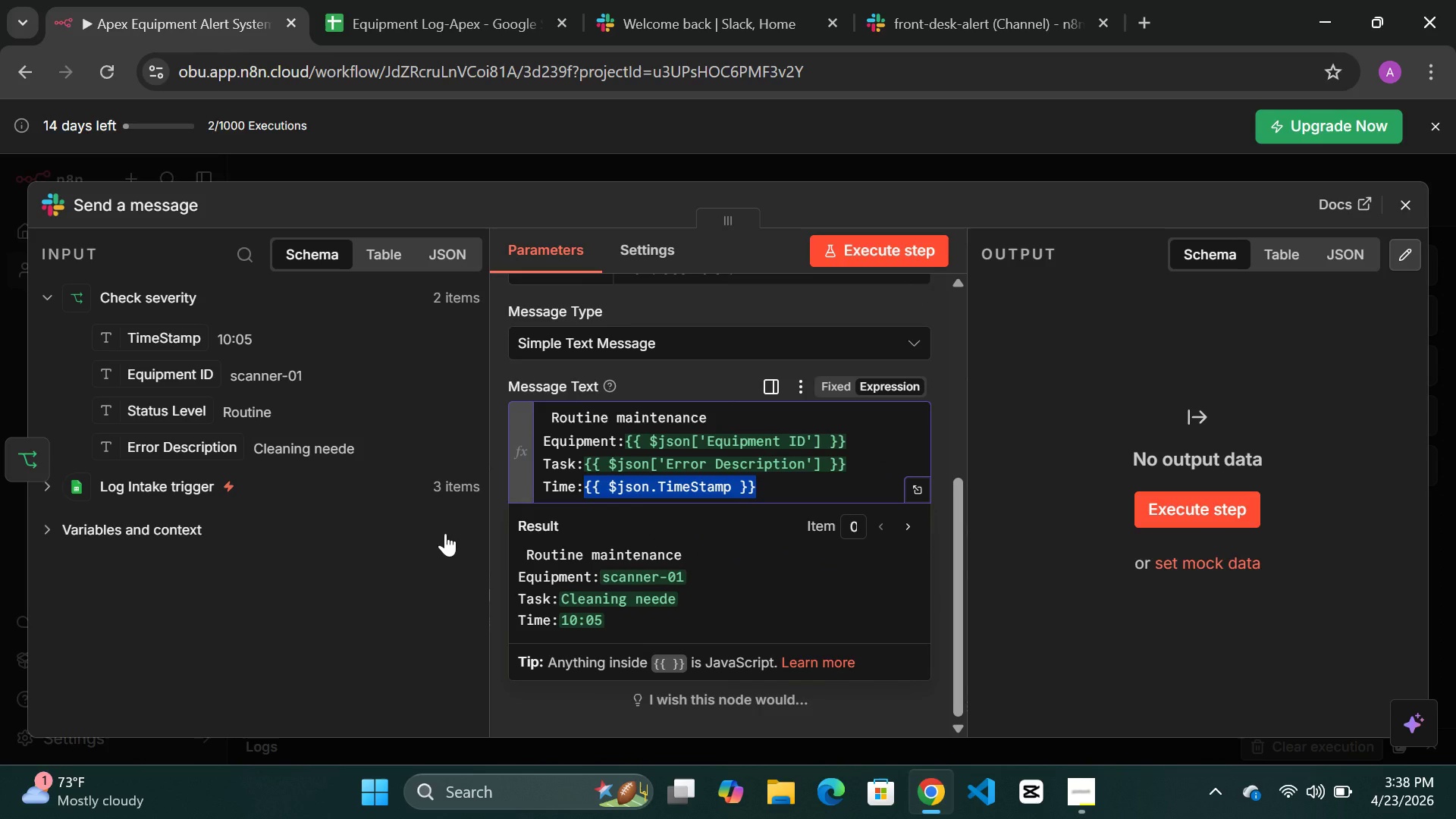 
left_click([445, 533])
 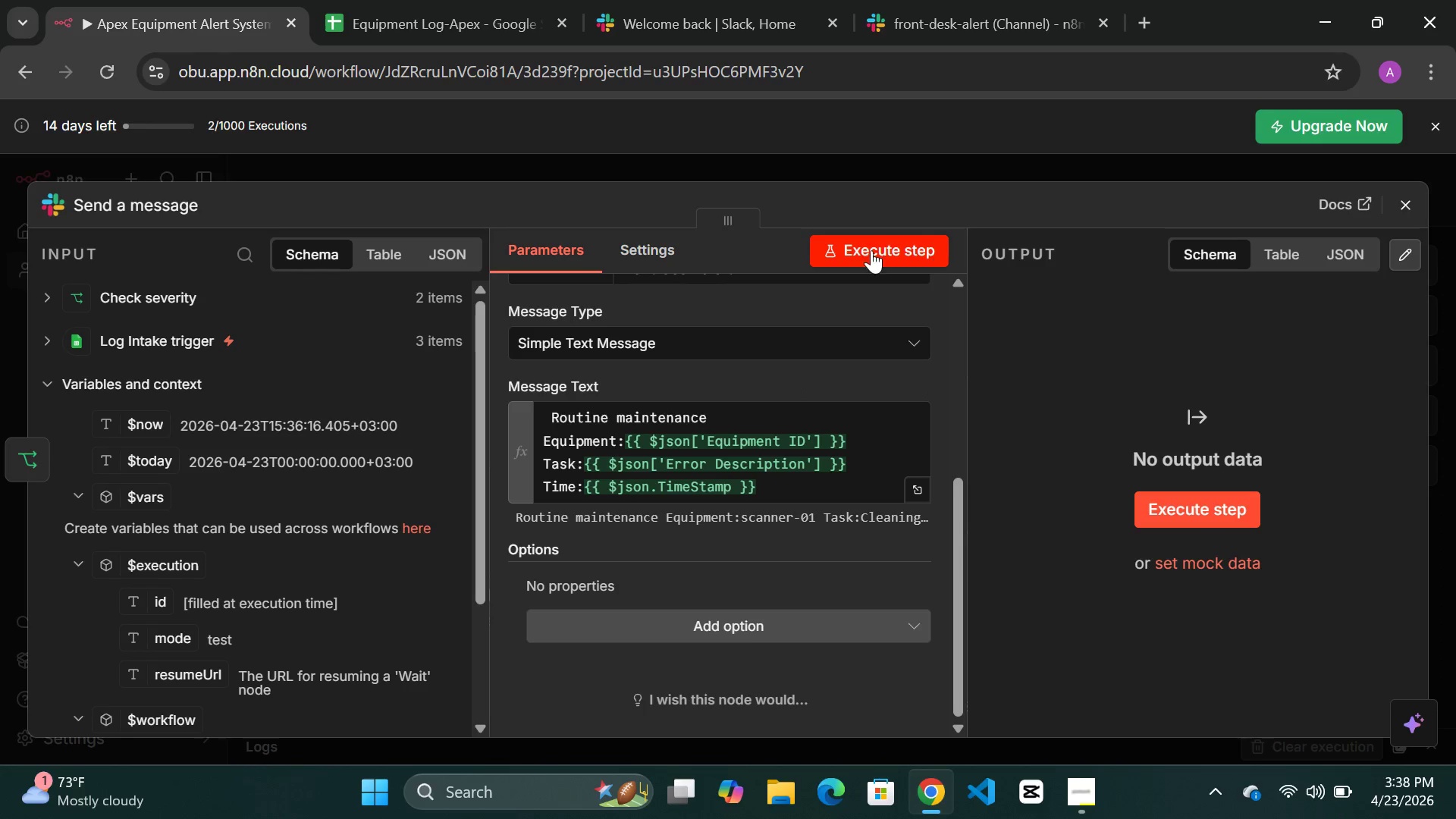 
left_click([871, 252])
 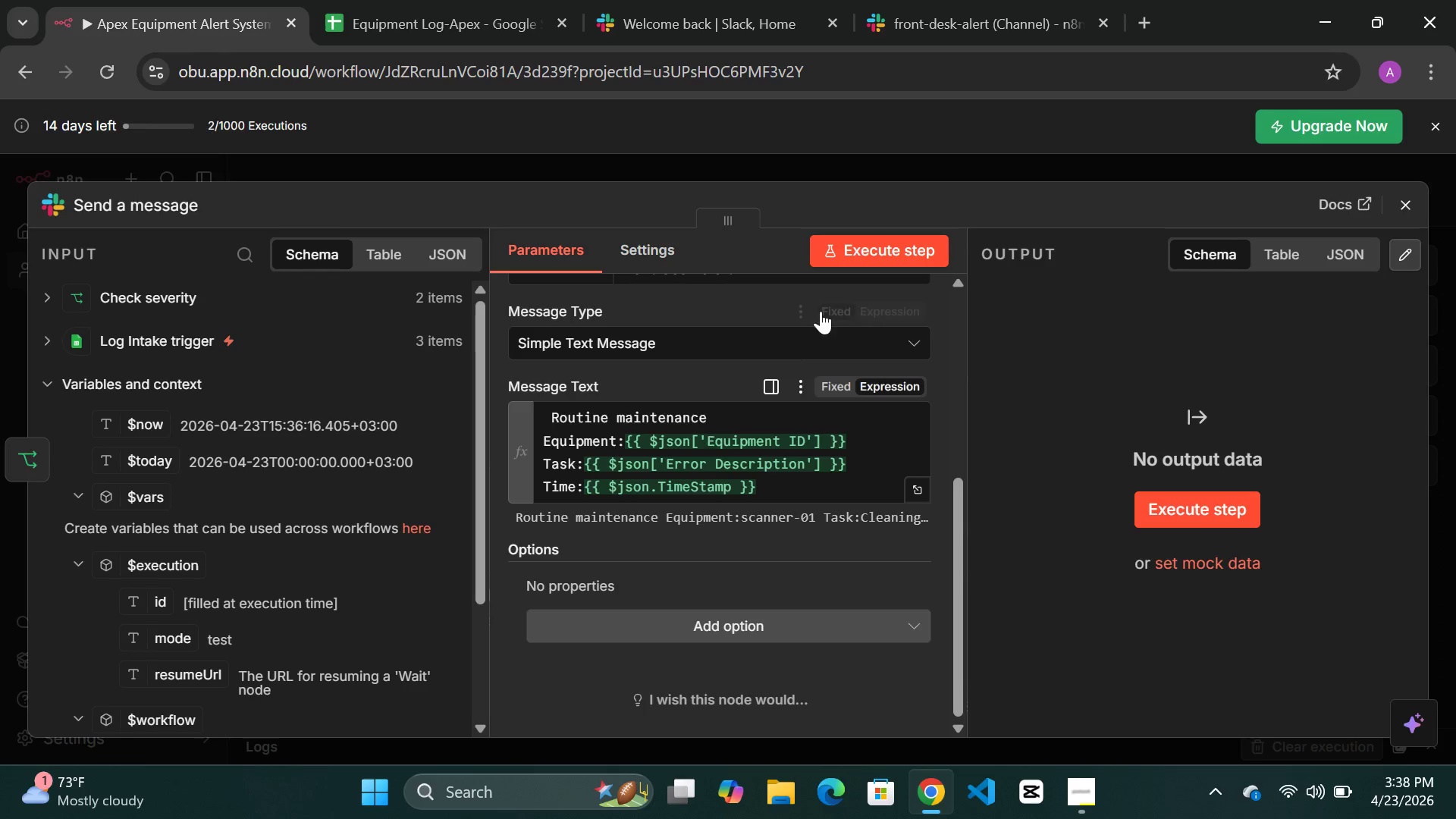 
left_click([886, 253])
 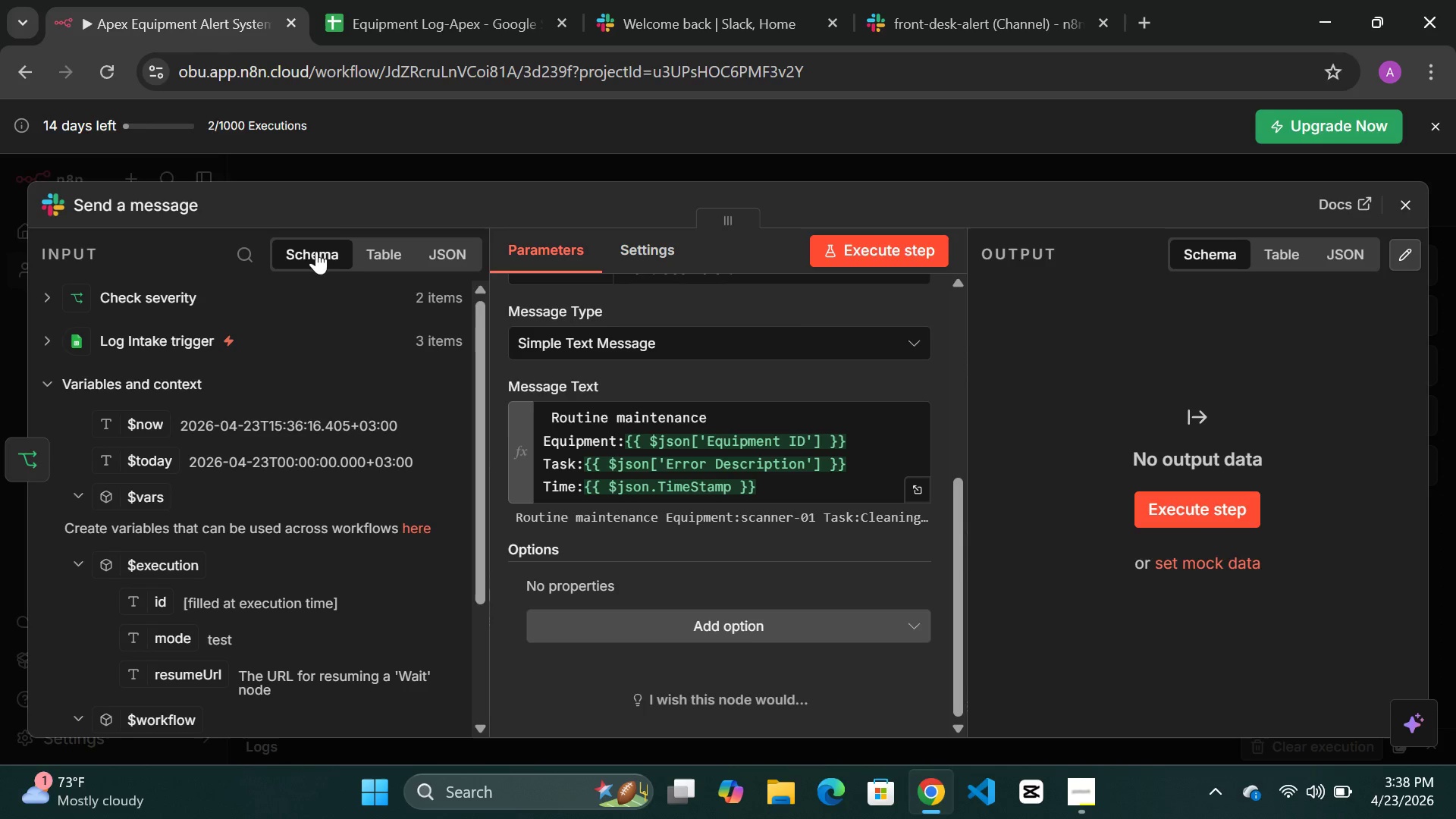 
wait(6.56)
 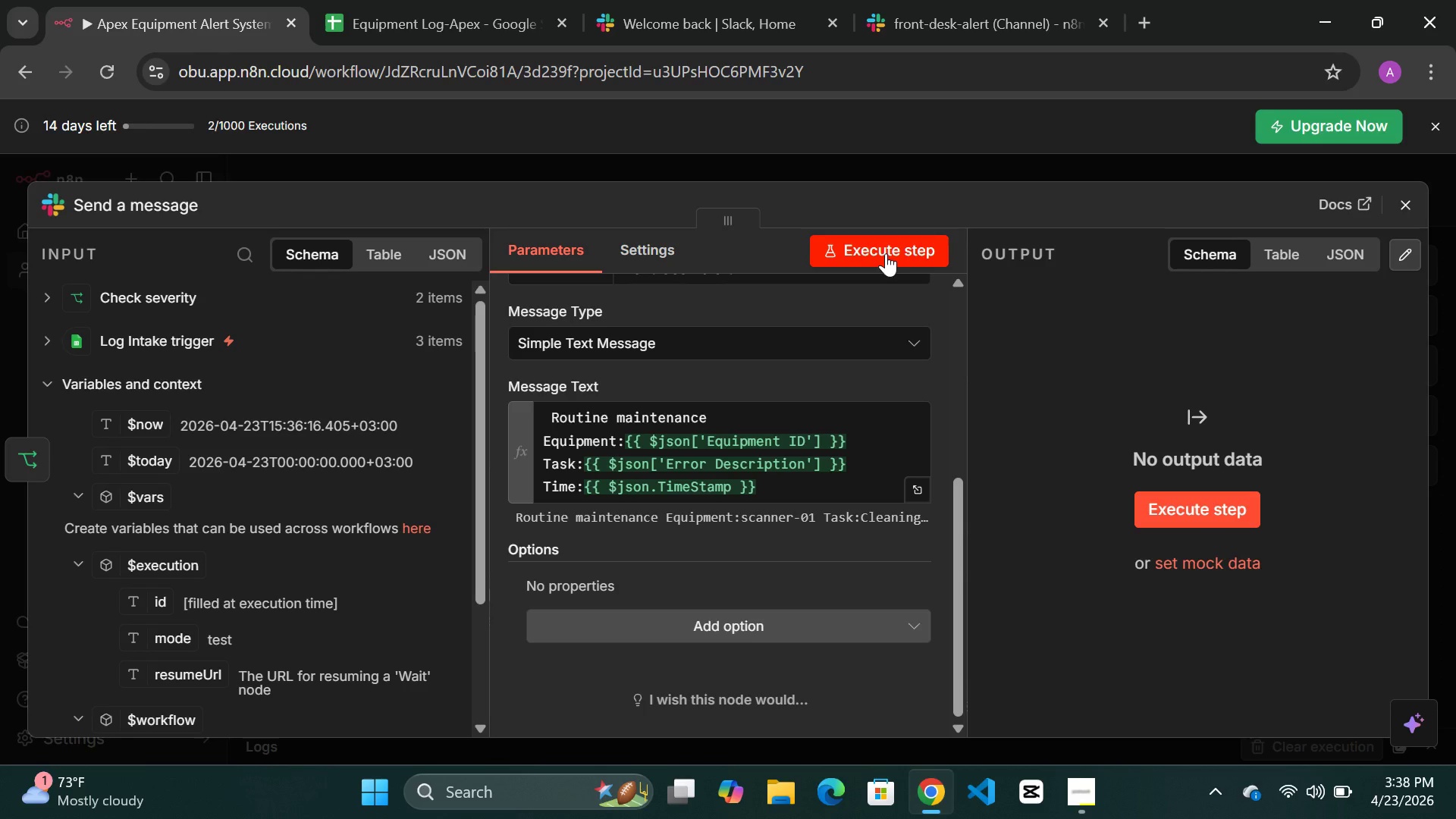 
left_click([866, 250])
 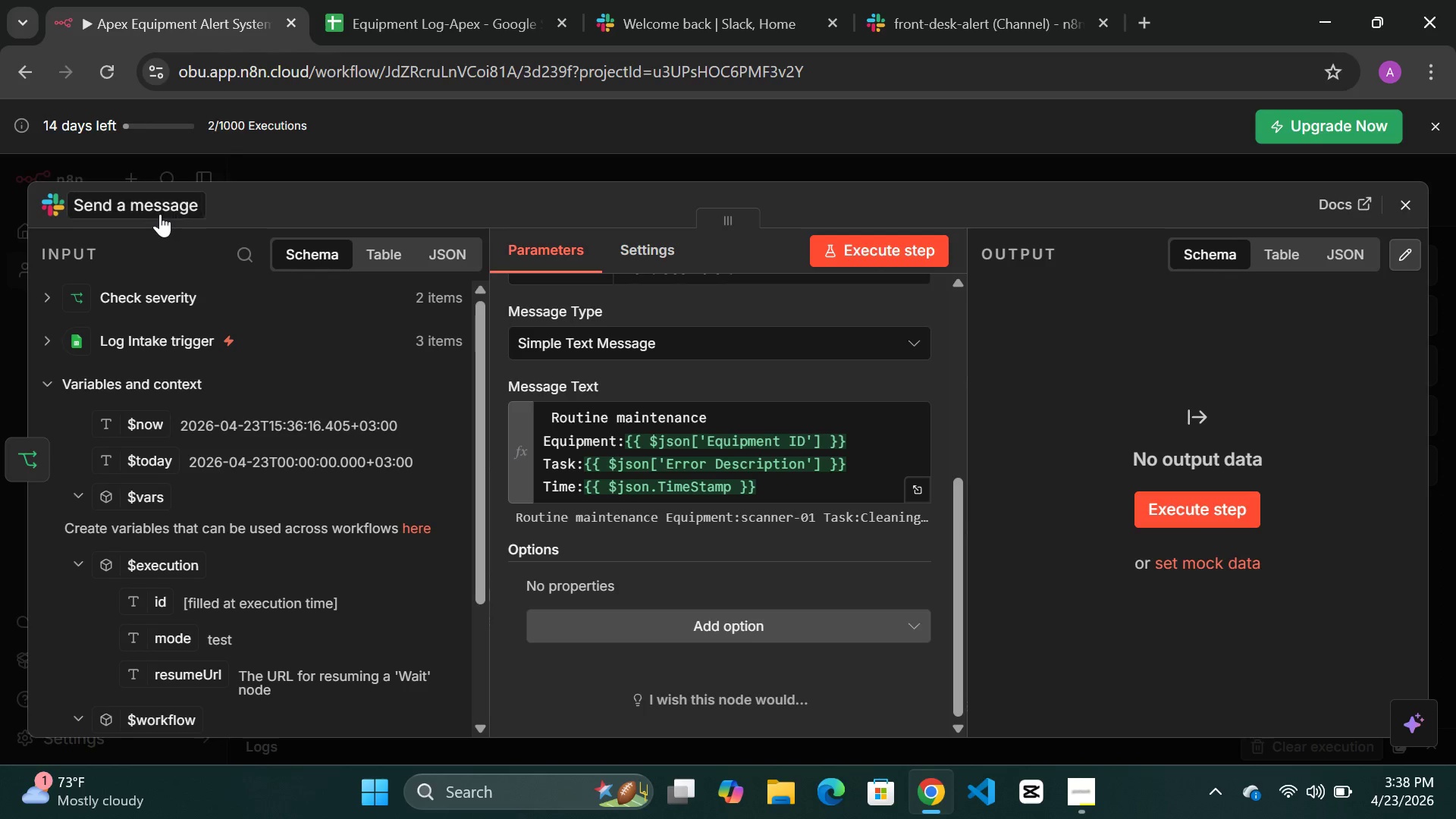 
left_click([153, 213])
 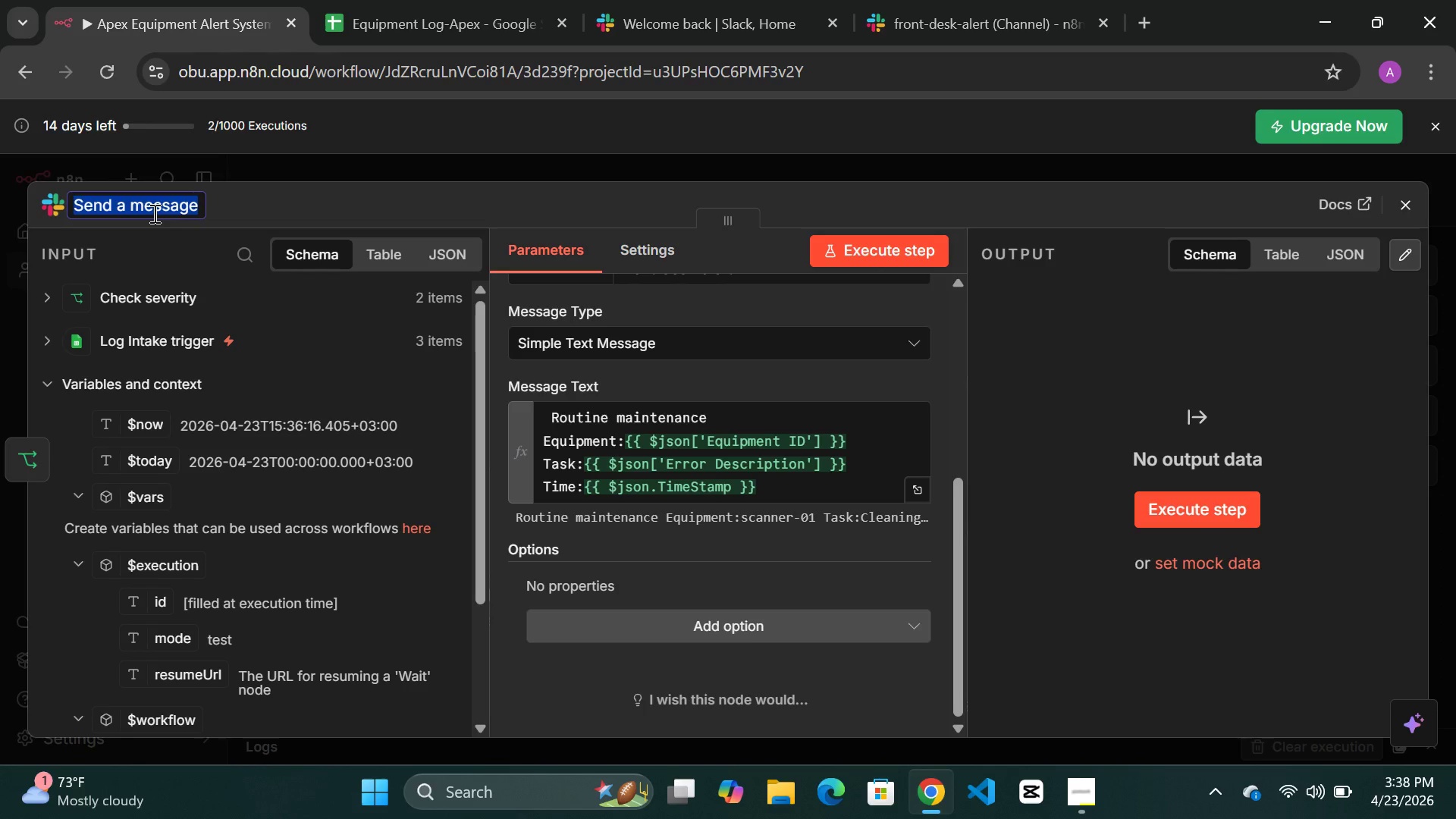 
type(Send Routine)
 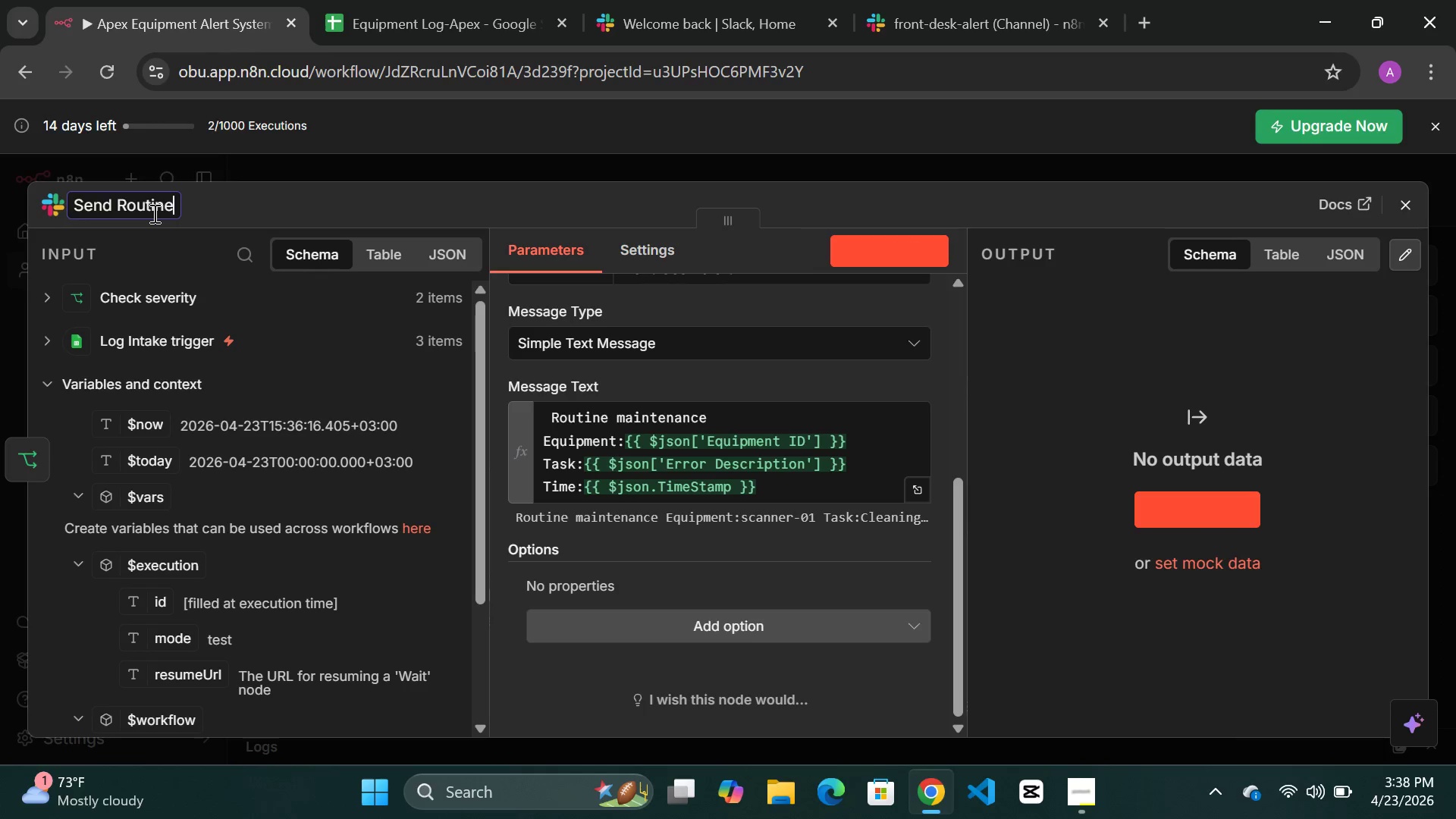 
type( Slack Notification)
 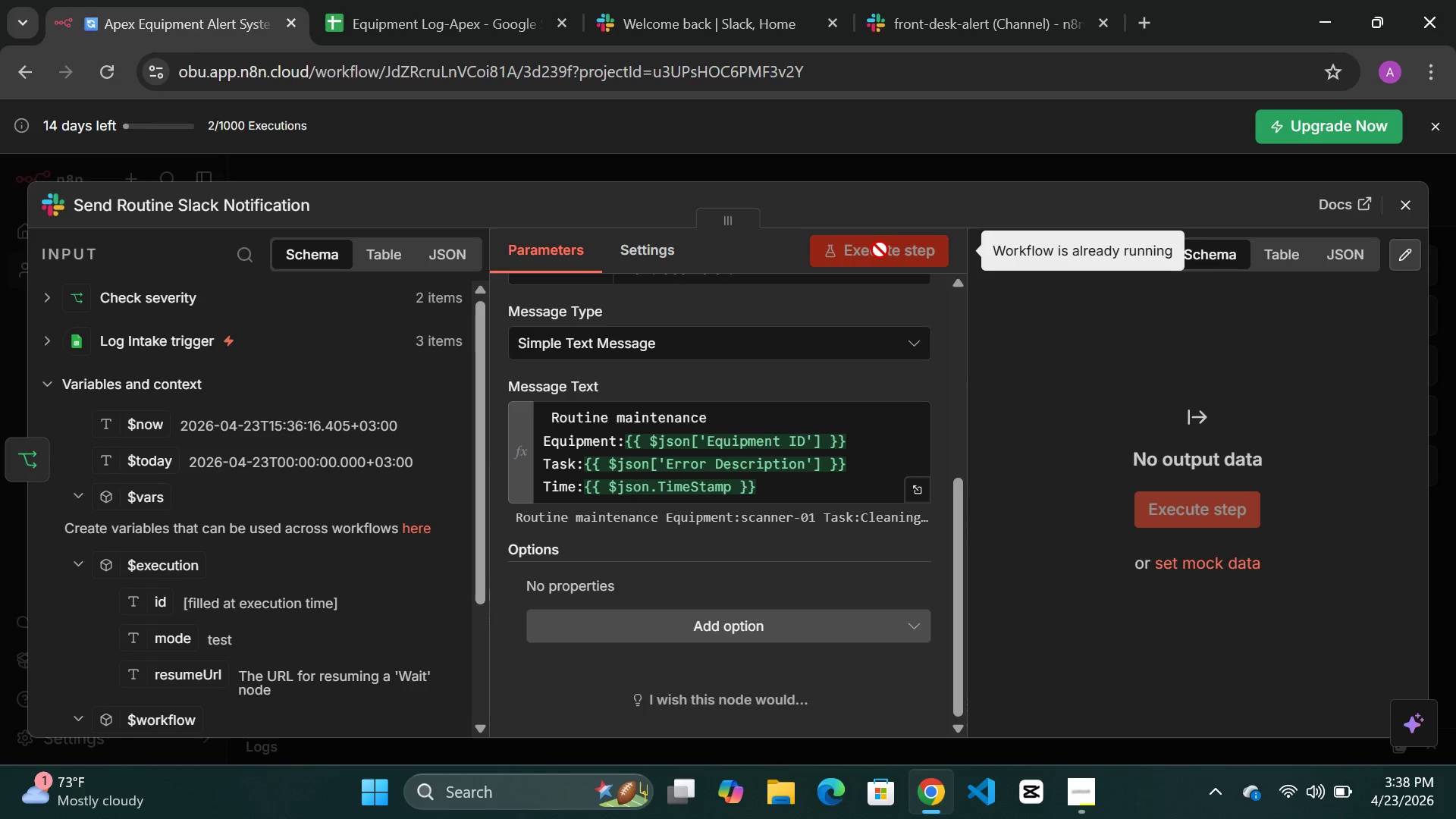 
wait(7.89)
 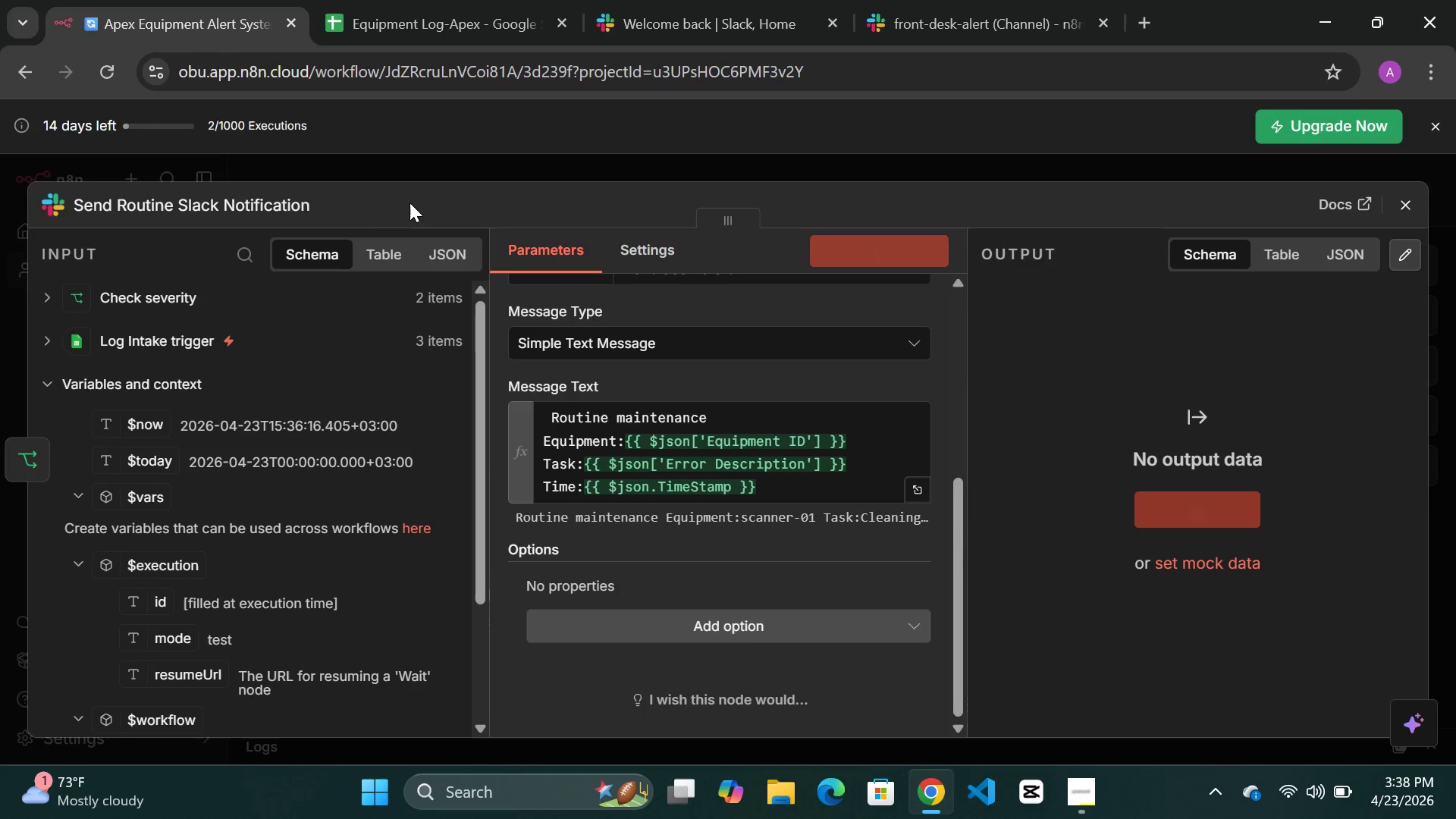 
left_click([1072, 798])